 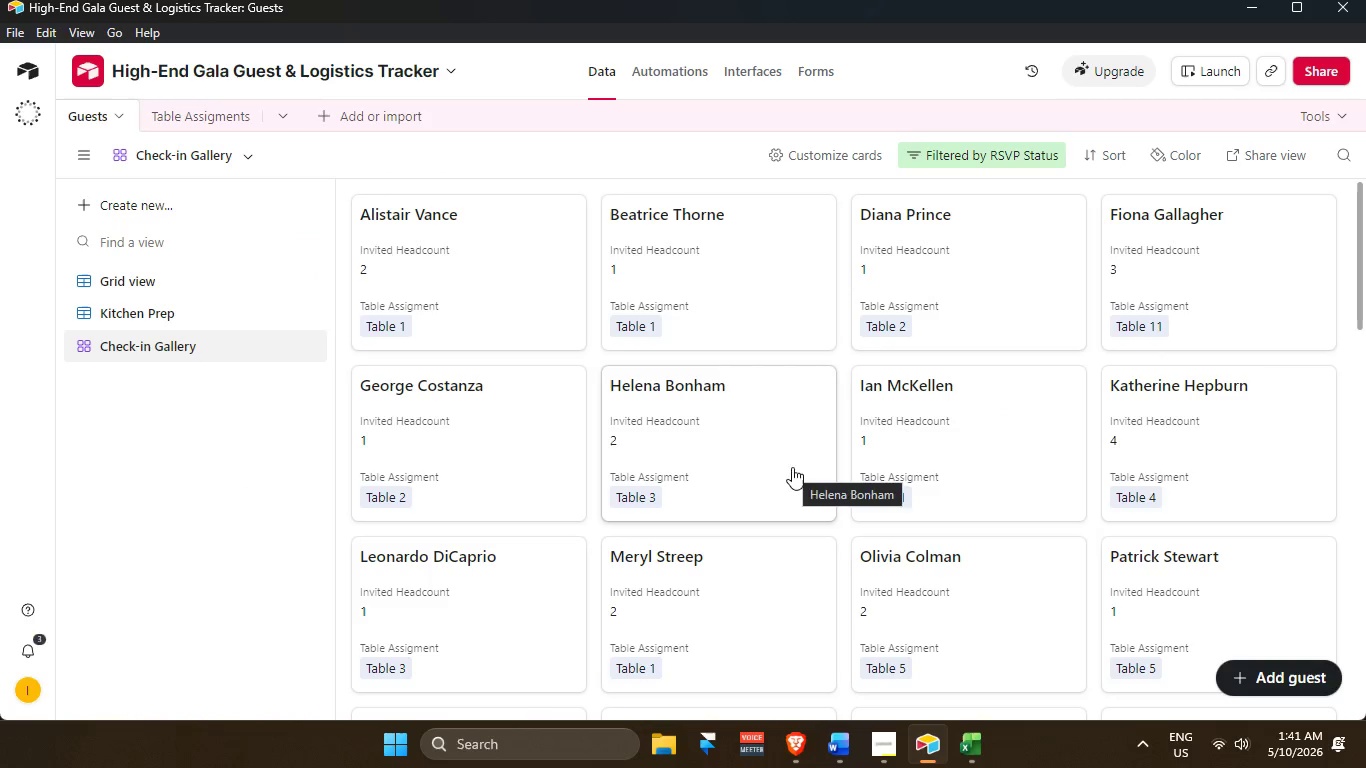 
left_click([802, 742])
 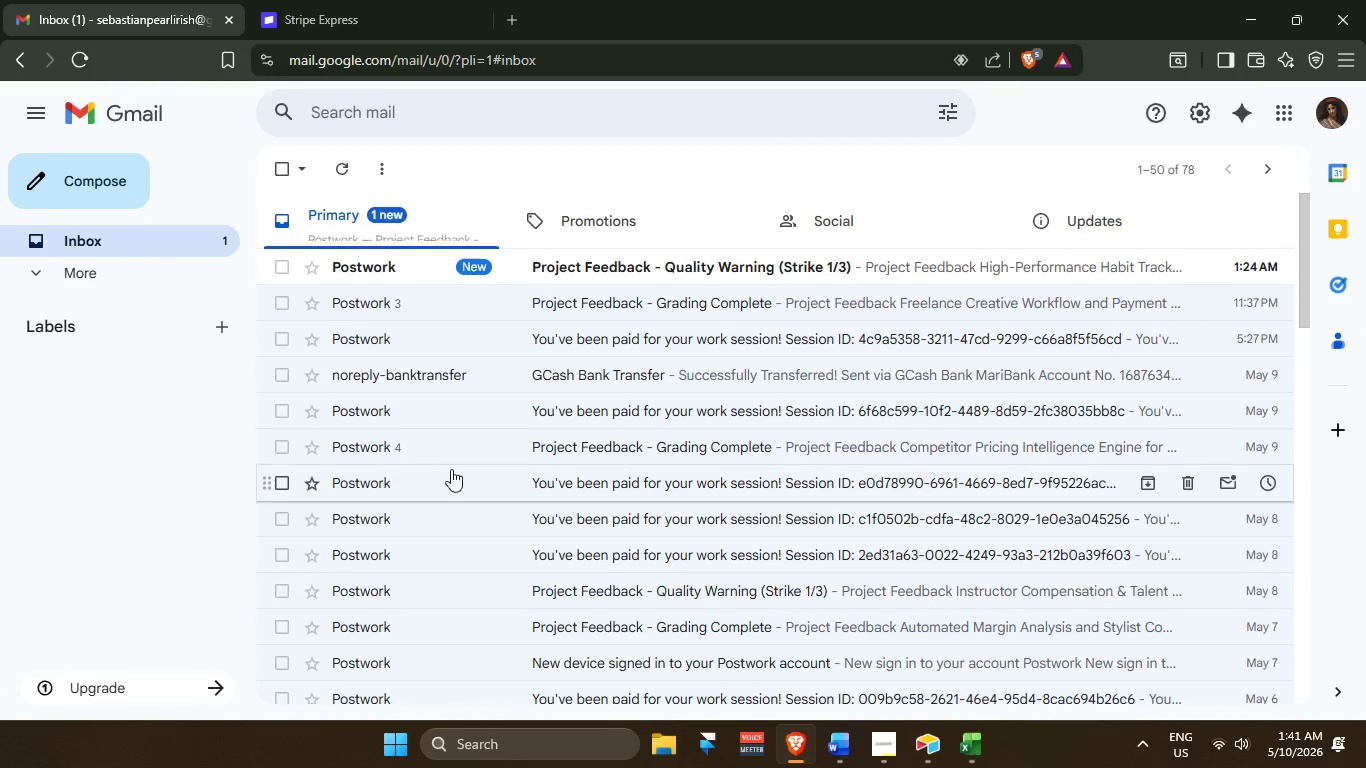 
scroll: coordinate [513, 333], scroll_direction: up, amount: 3.0
 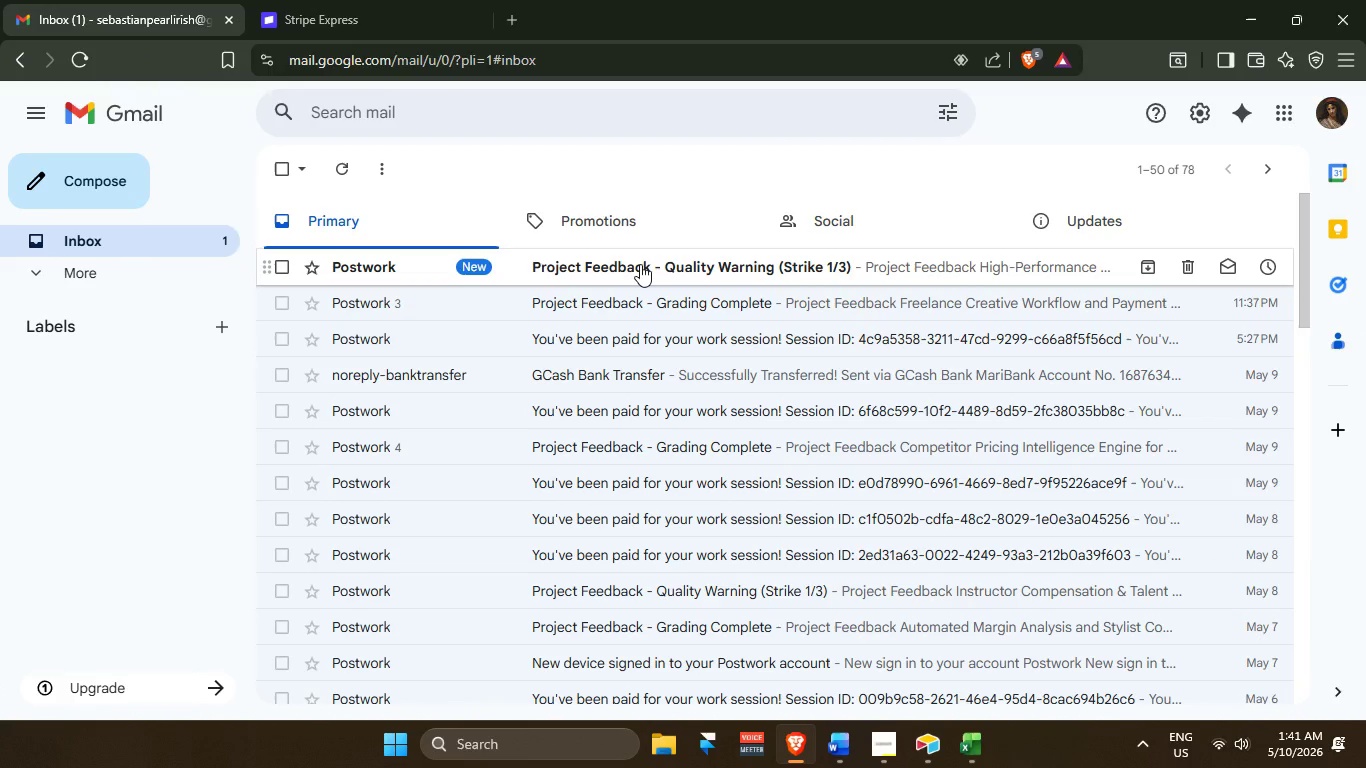 
left_click([640, 264])
 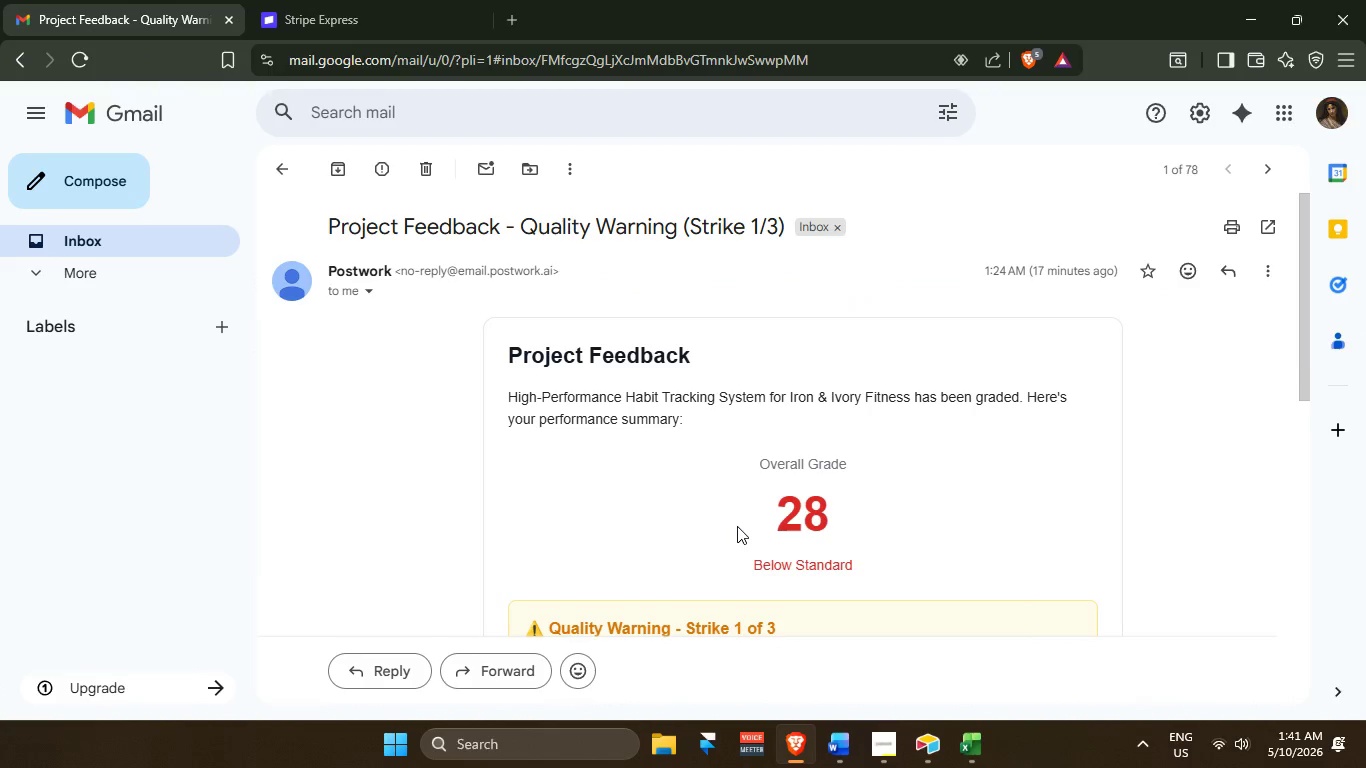 
scroll: coordinate [734, 513], scroll_direction: down, amount: 8.0
 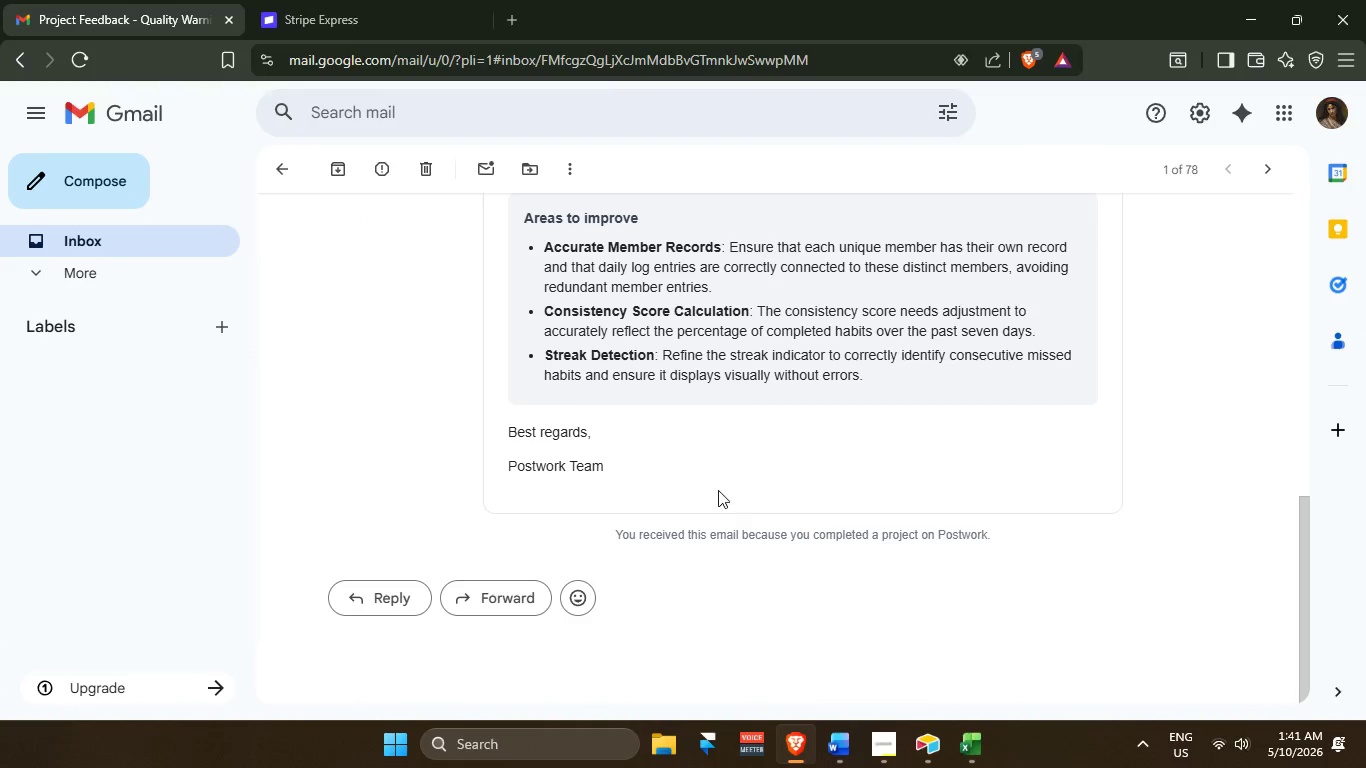 
scroll: coordinate [722, 474], scroll_direction: up, amount: 2.0
 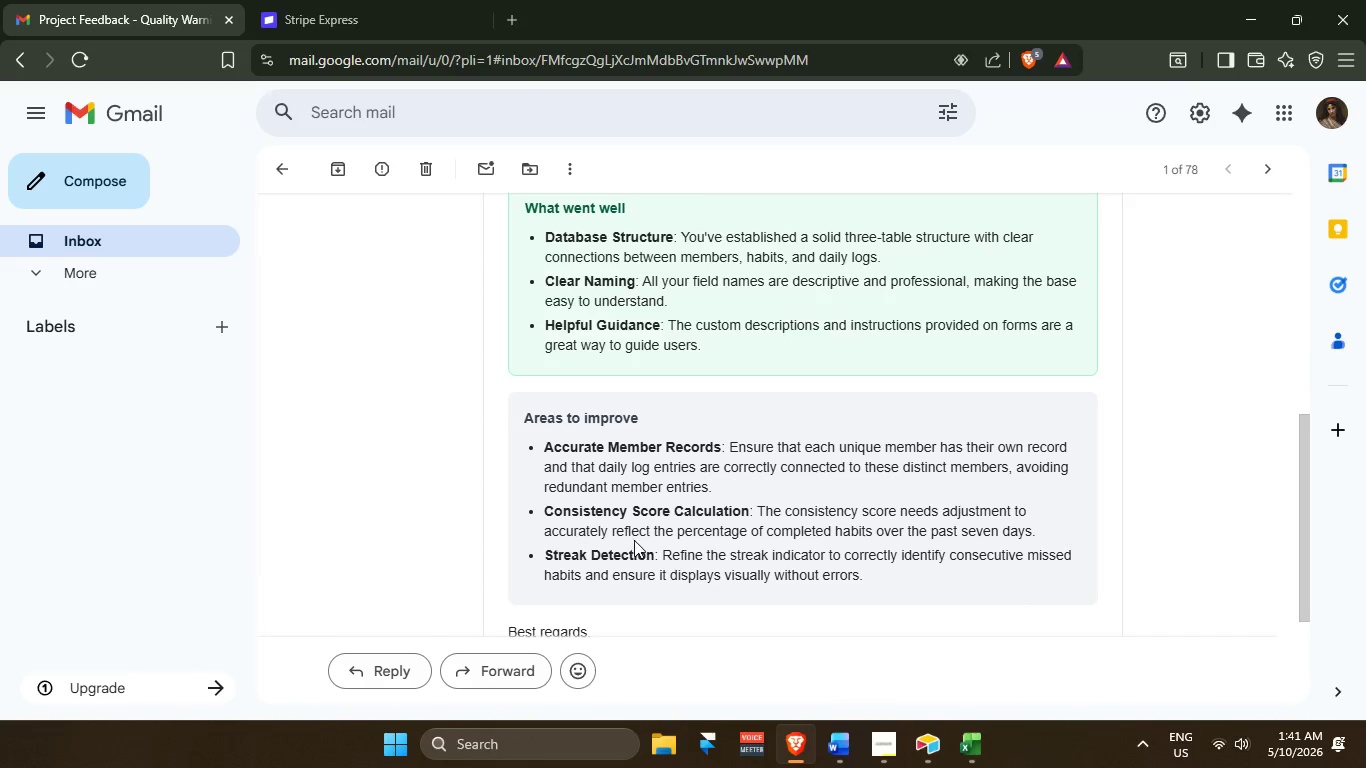 
wait(19.19)
 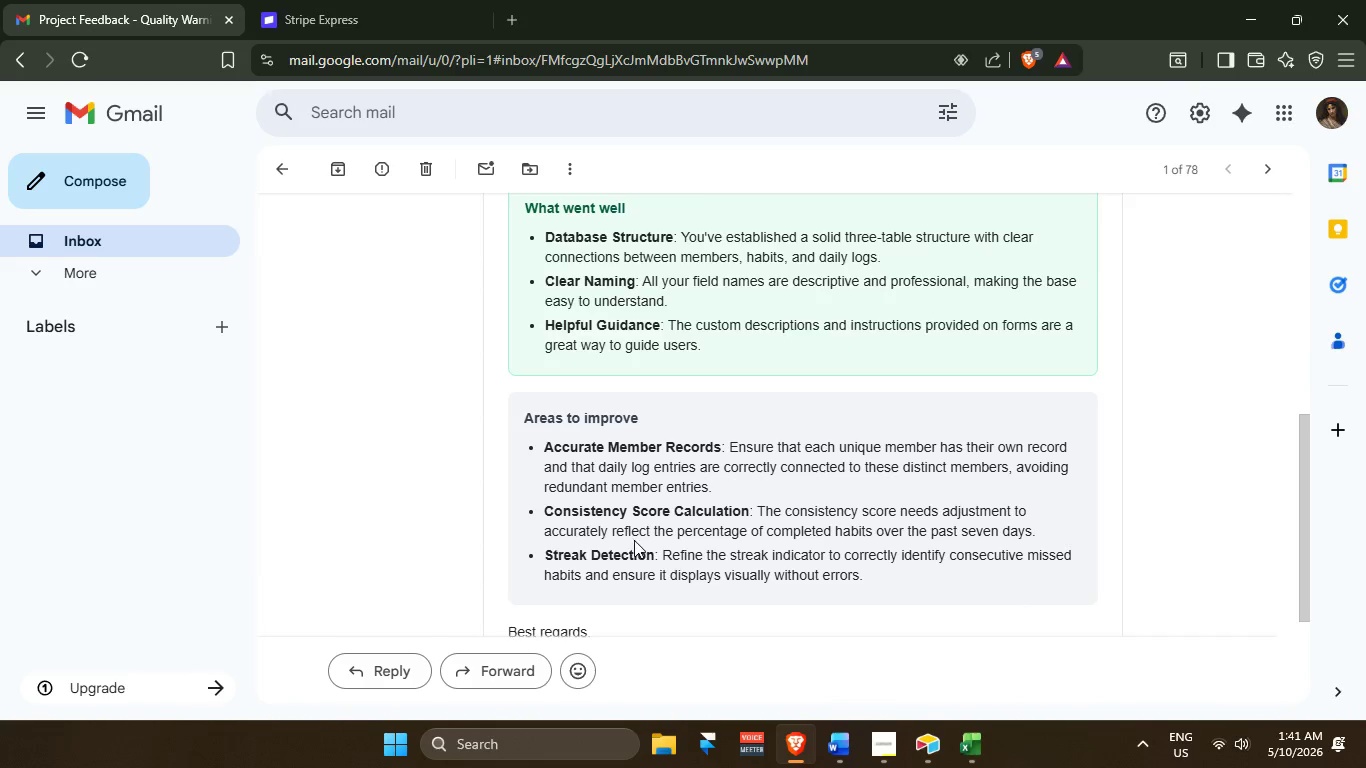 
scroll: coordinate [849, 548], scroll_direction: up, amount: 11.0
 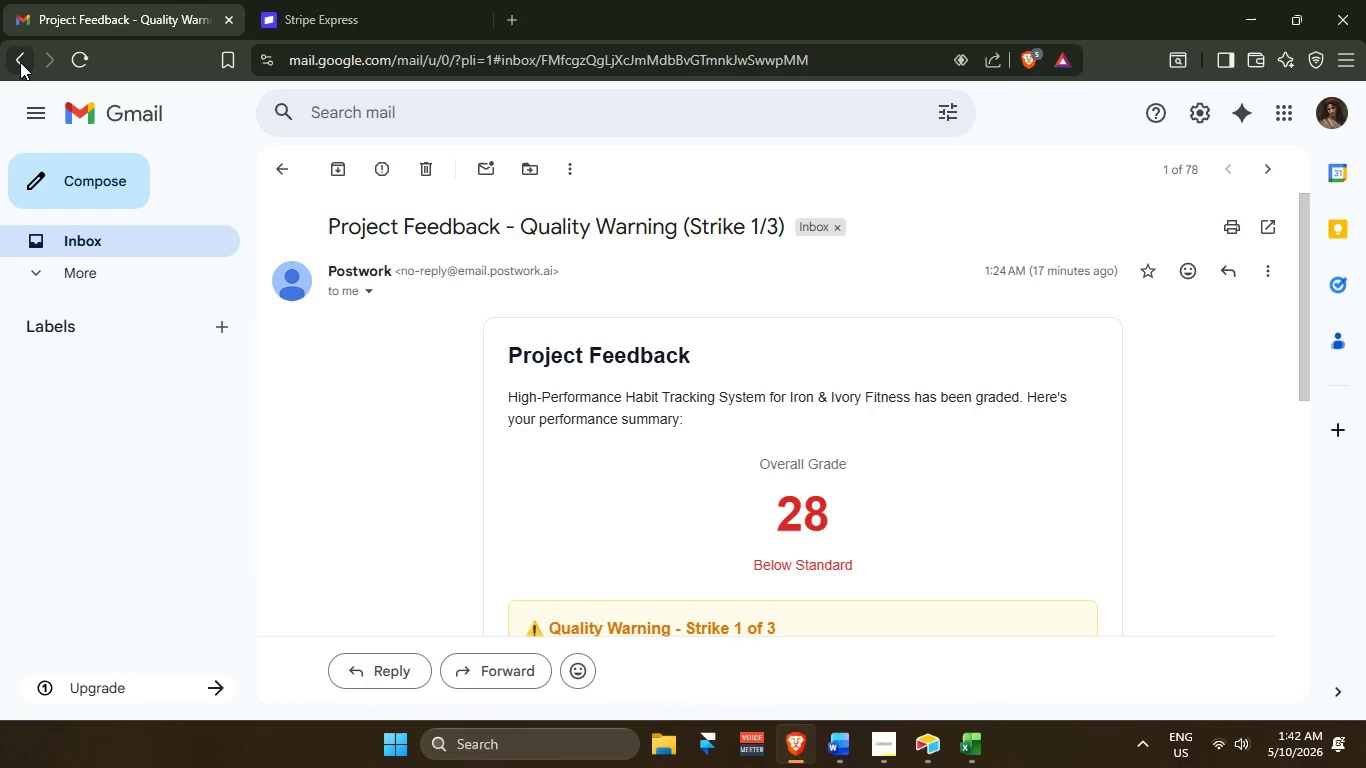 
wait(6.37)
 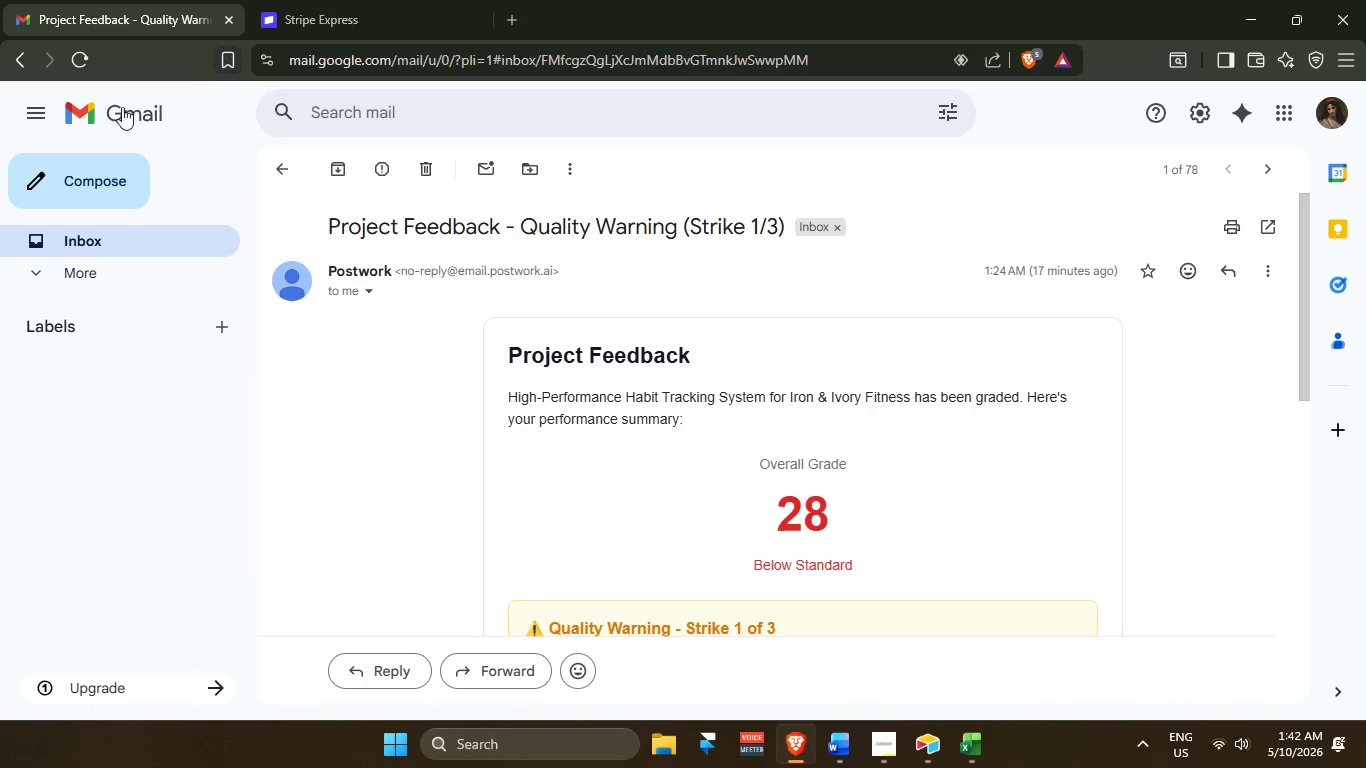 
left_click([20, 62])
 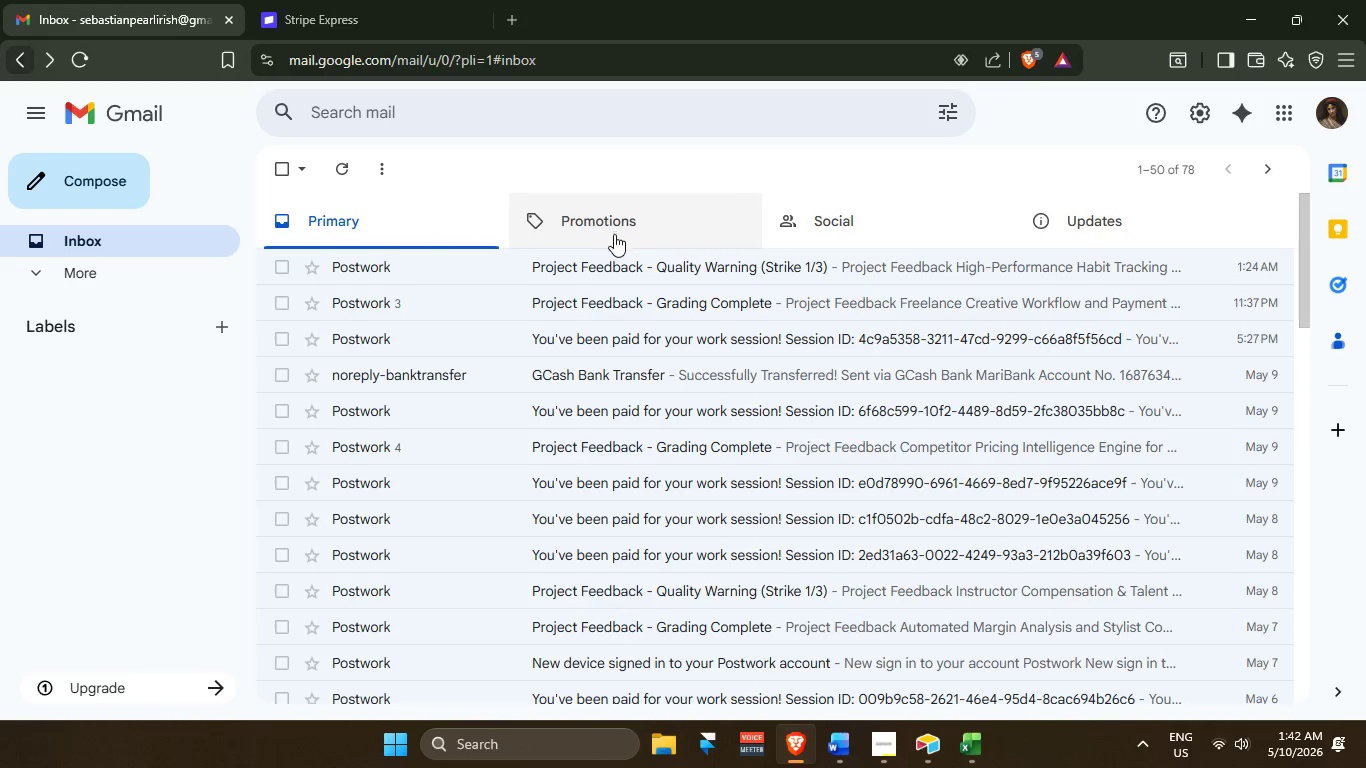 
scroll: coordinate [605, 260], scroll_direction: up, amount: 2.0
 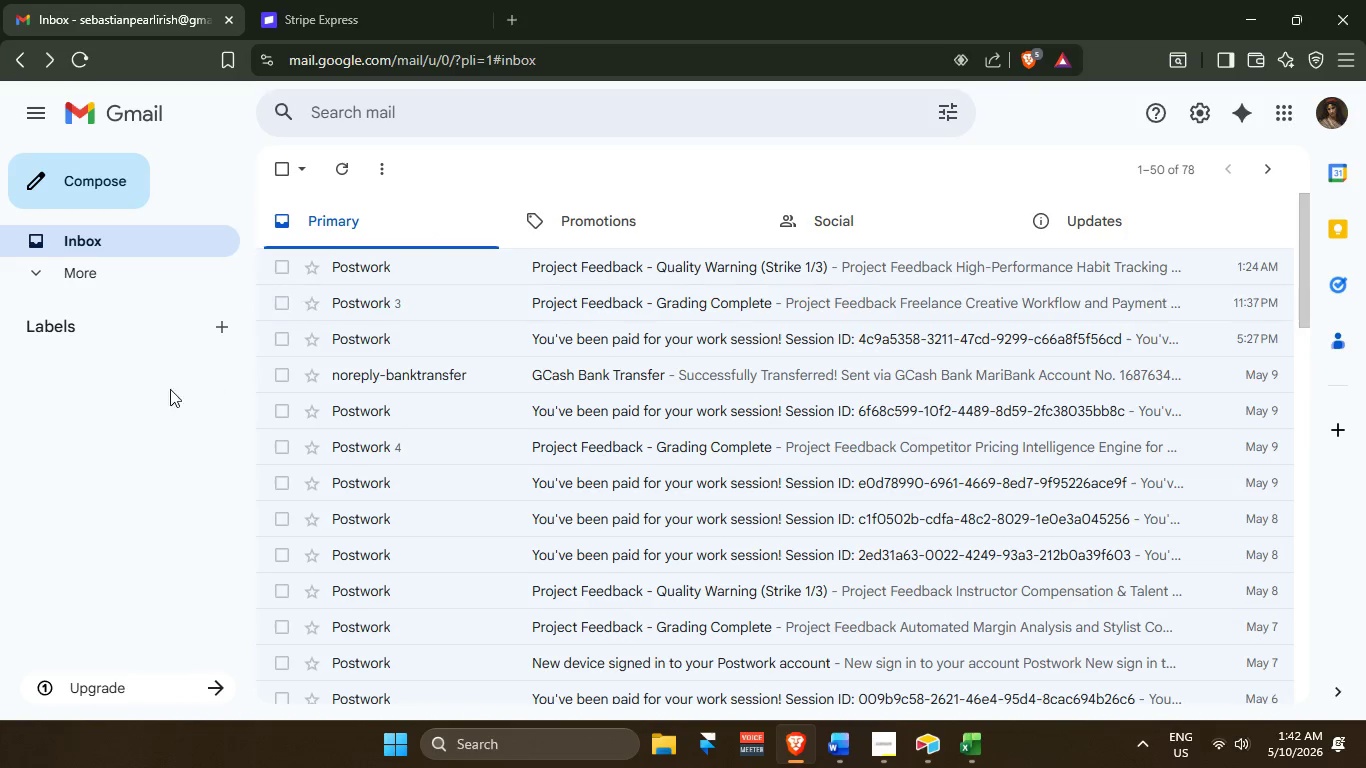 
left_click([152, 394])
 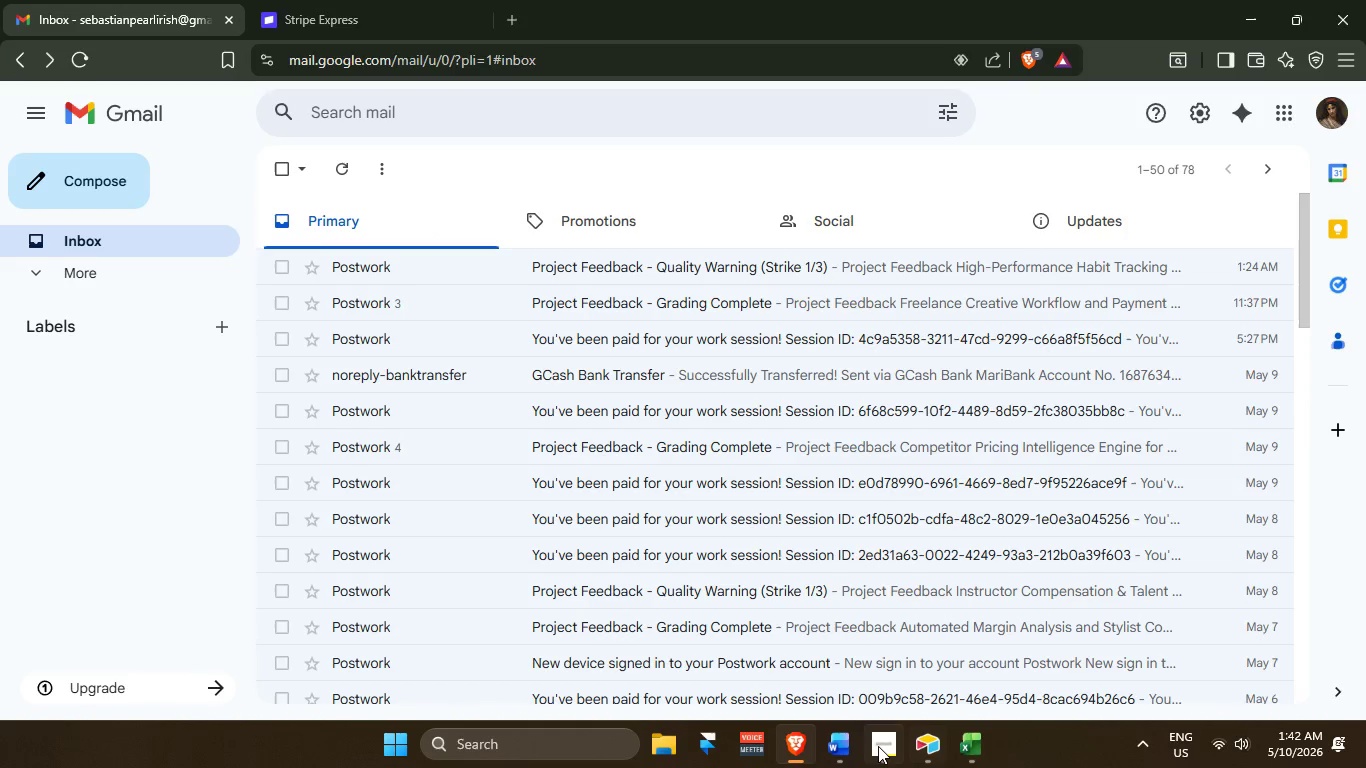 
left_click([878, 746])